 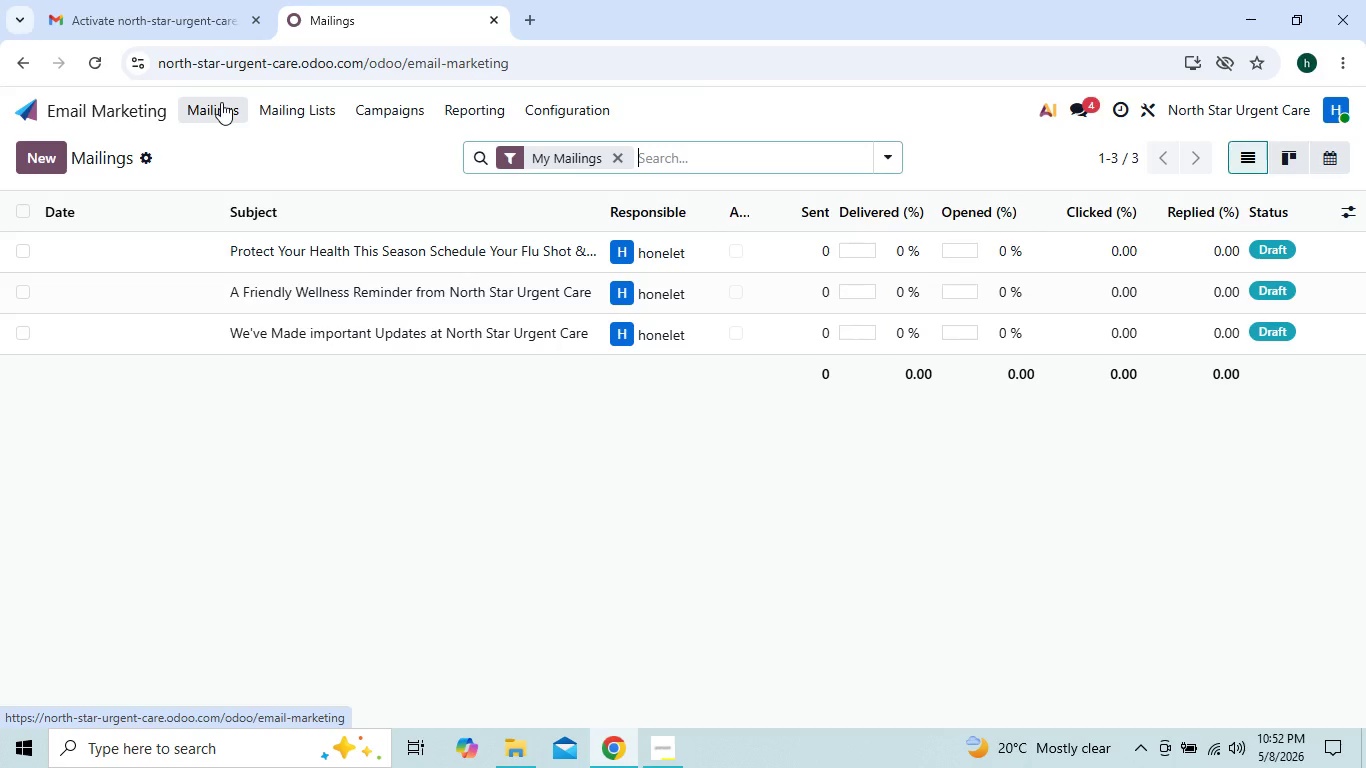 
left_click([244, 251])
 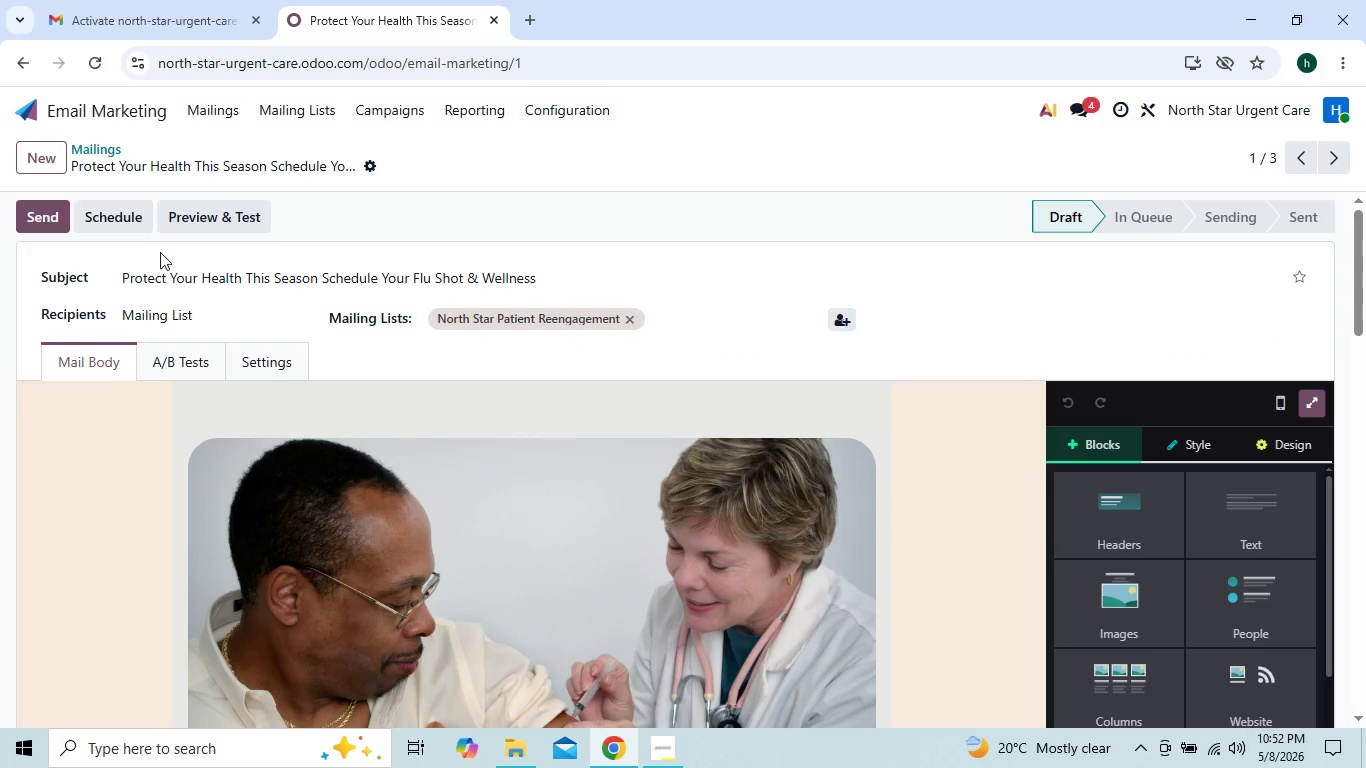 
left_click([123, 223])
 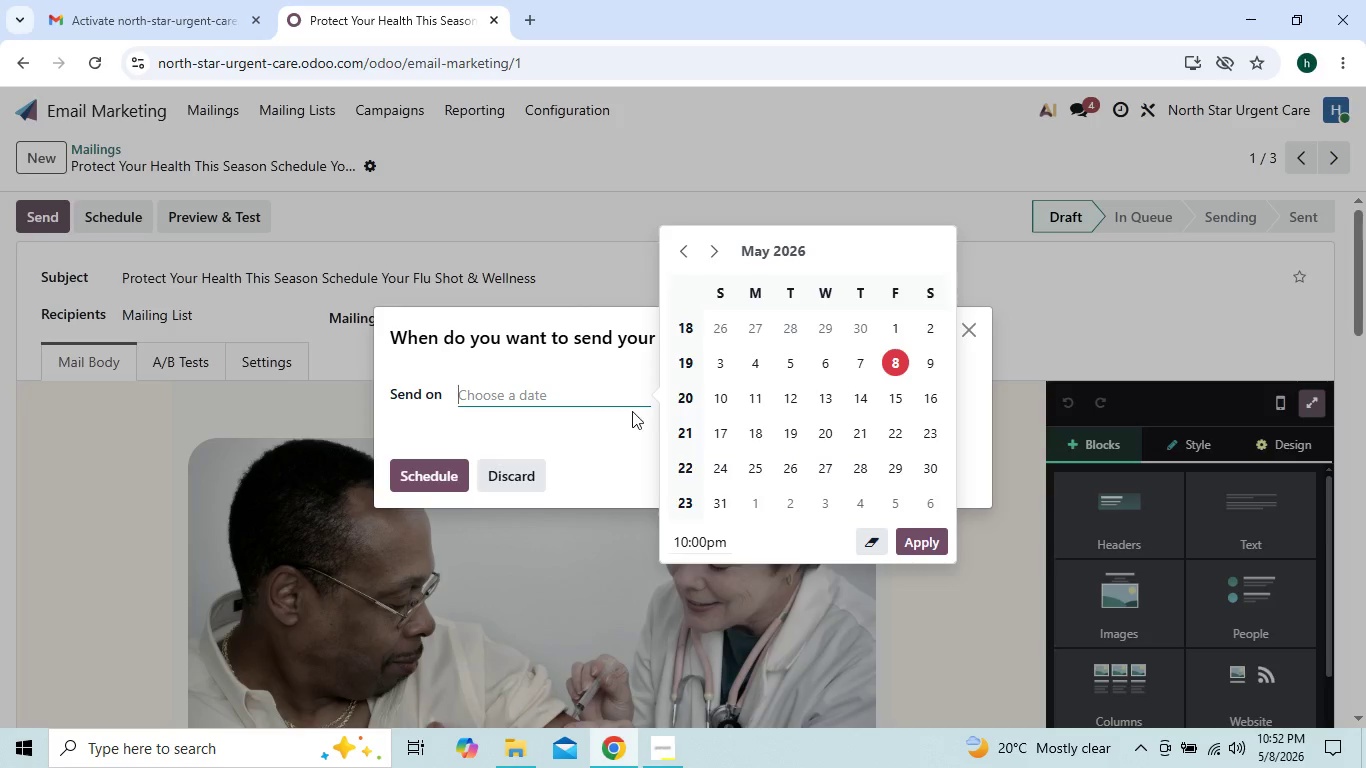 
wait(5.25)
 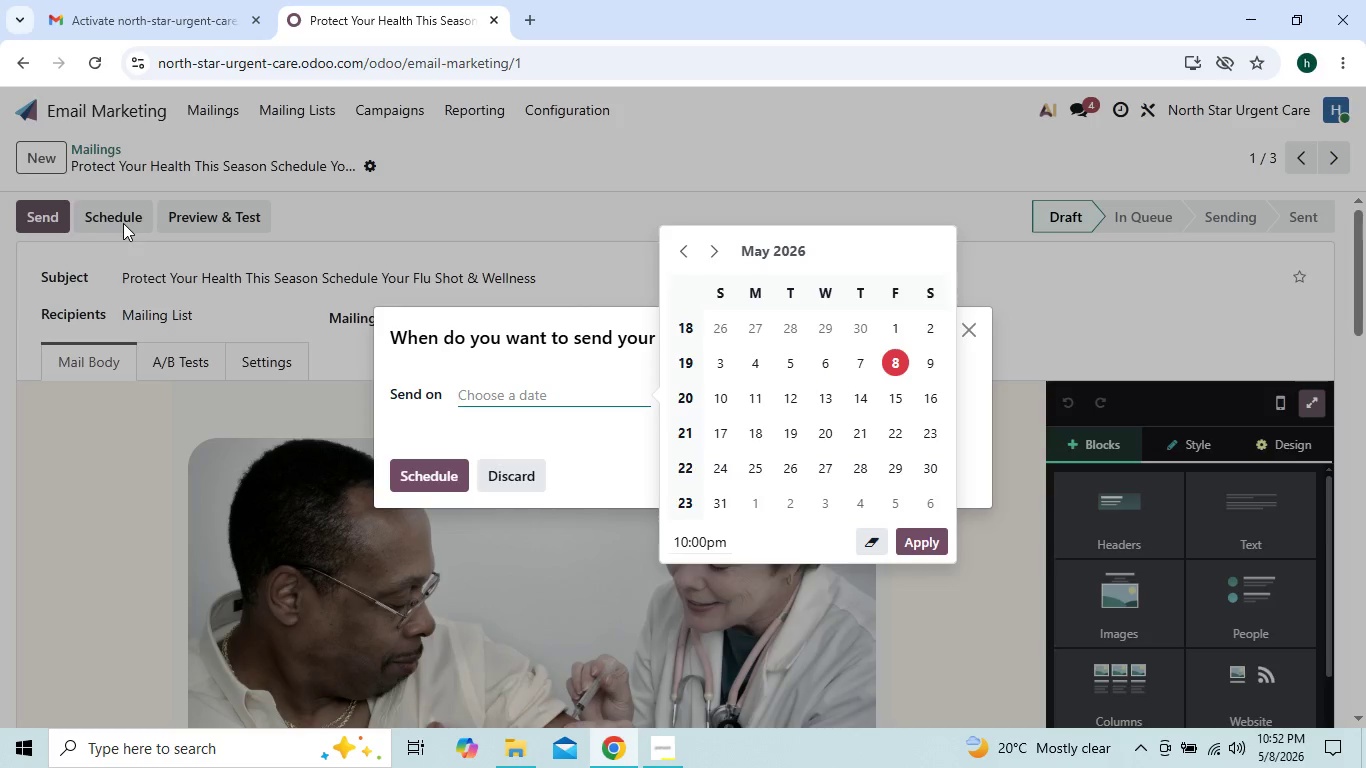 
left_click([651, 741])